 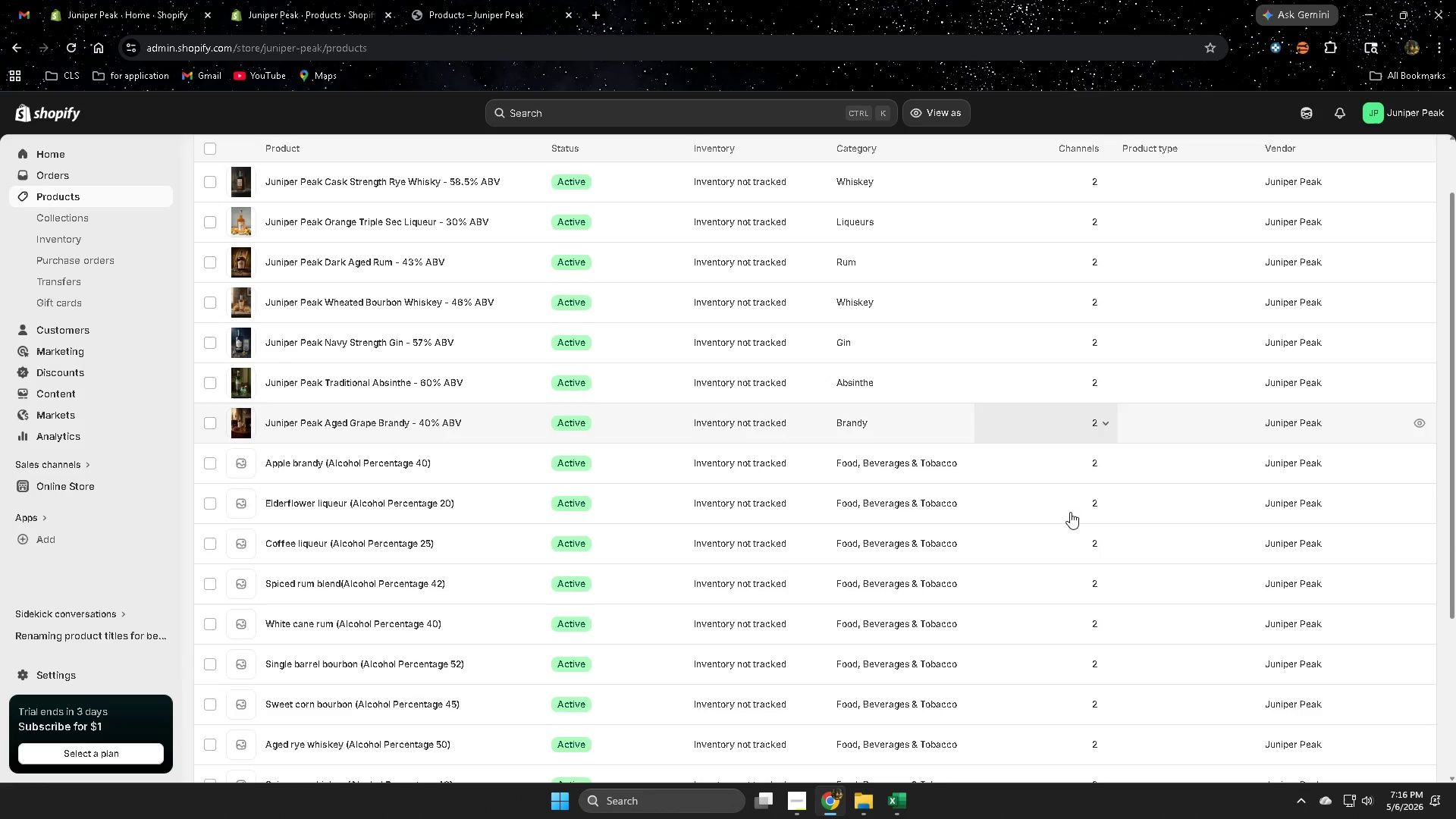 
scroll: coordinate [927, 497], scroll_direction: up, amount: 2.0
 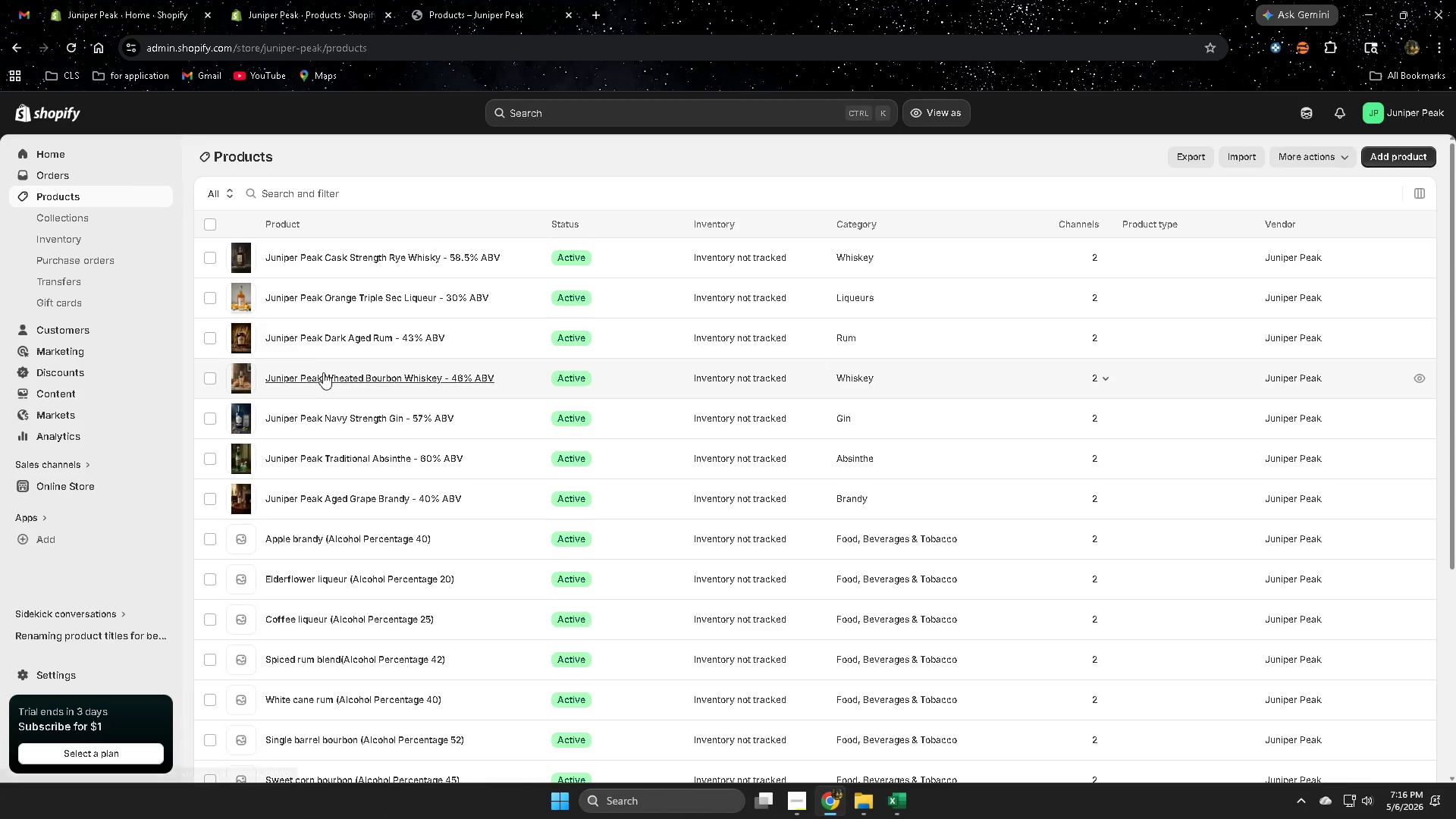 
wait(6.87)
 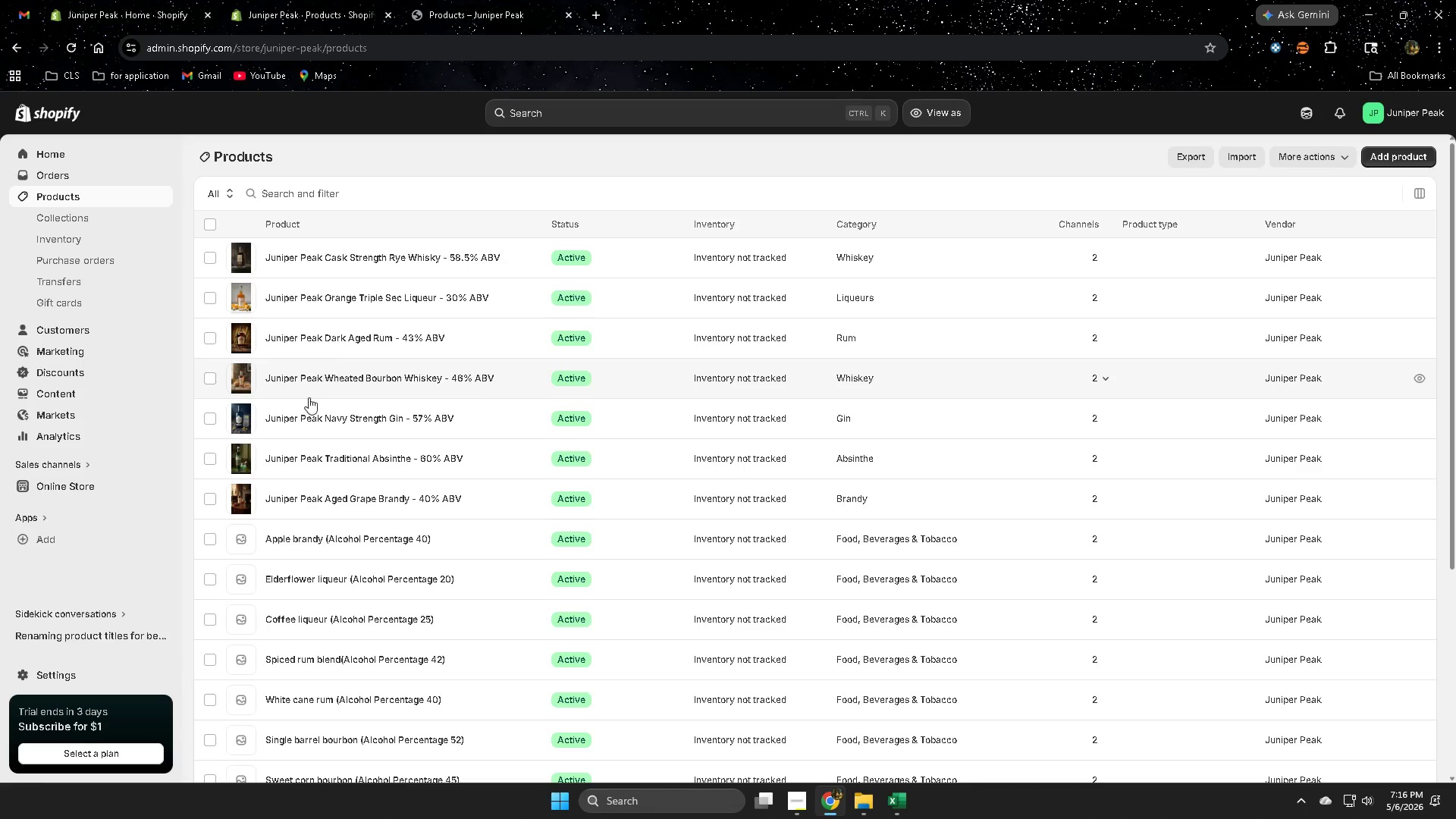 
double_click([320, 0])
 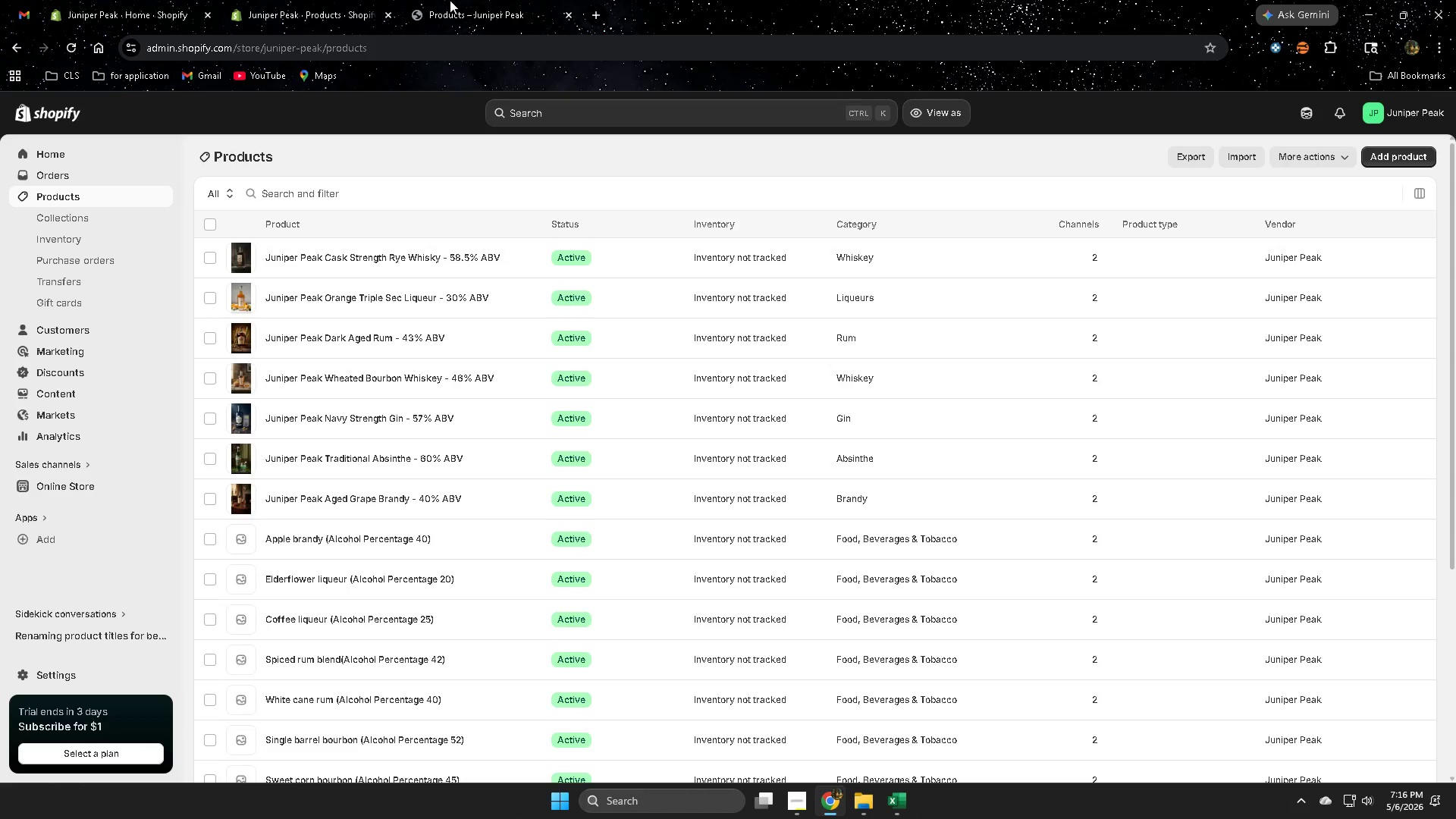 
triple_click([458, 0])
 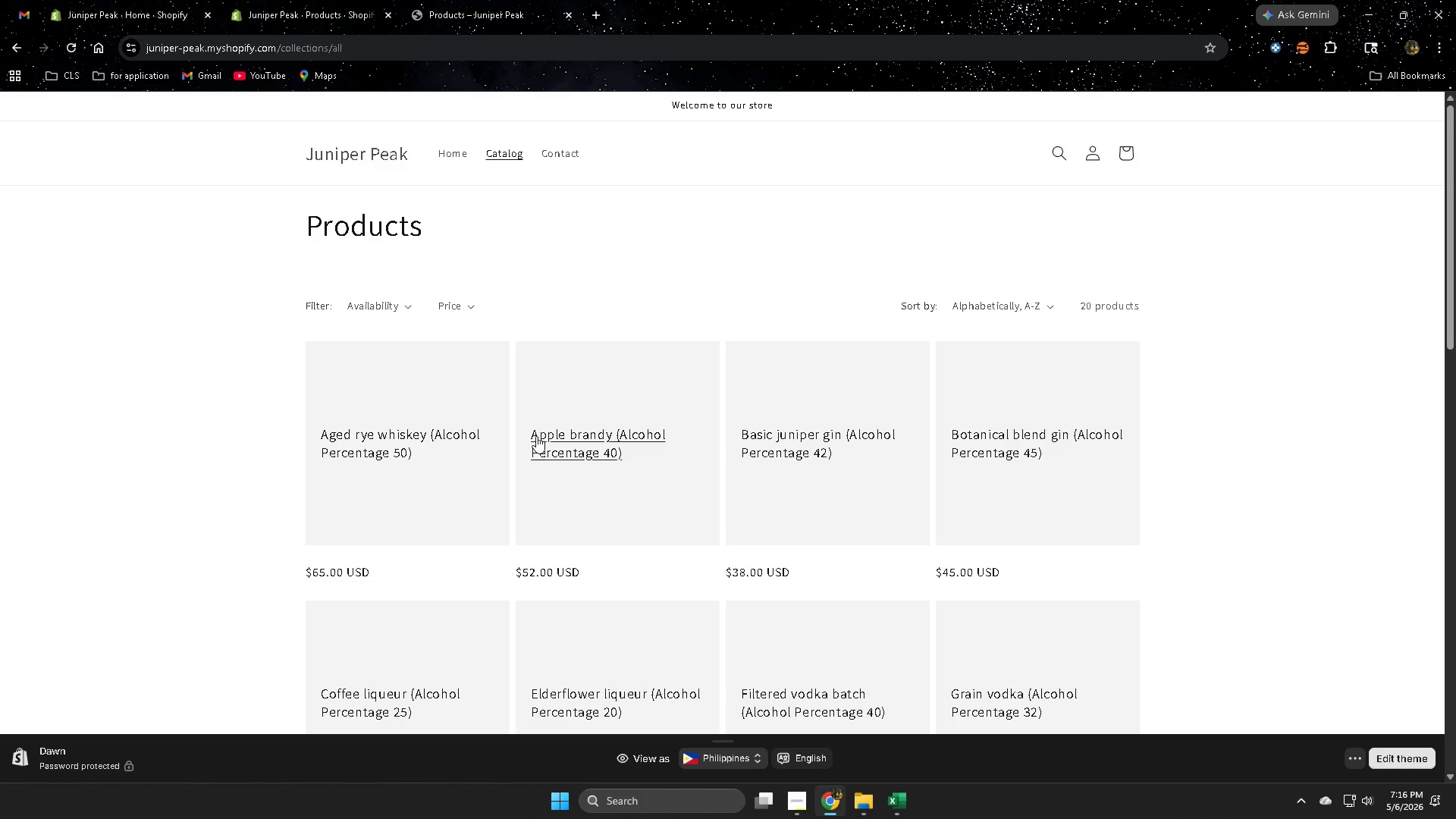 
scroll: coordinate [777, 567], scroll_direction: down, amount: 8.0
 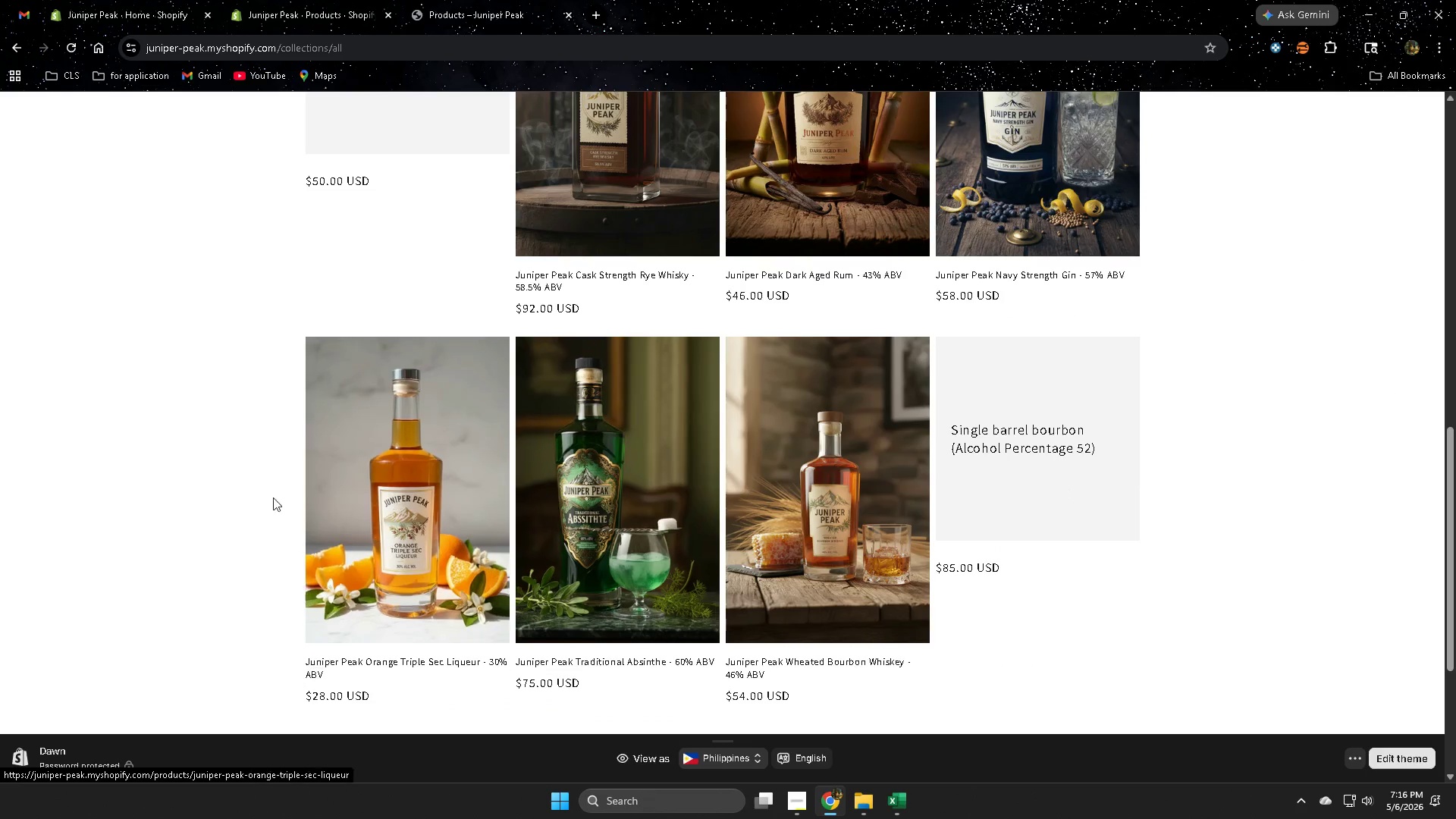 
scroll: coordinate [583, 544], scroll_direction: up, amount: 2.0
 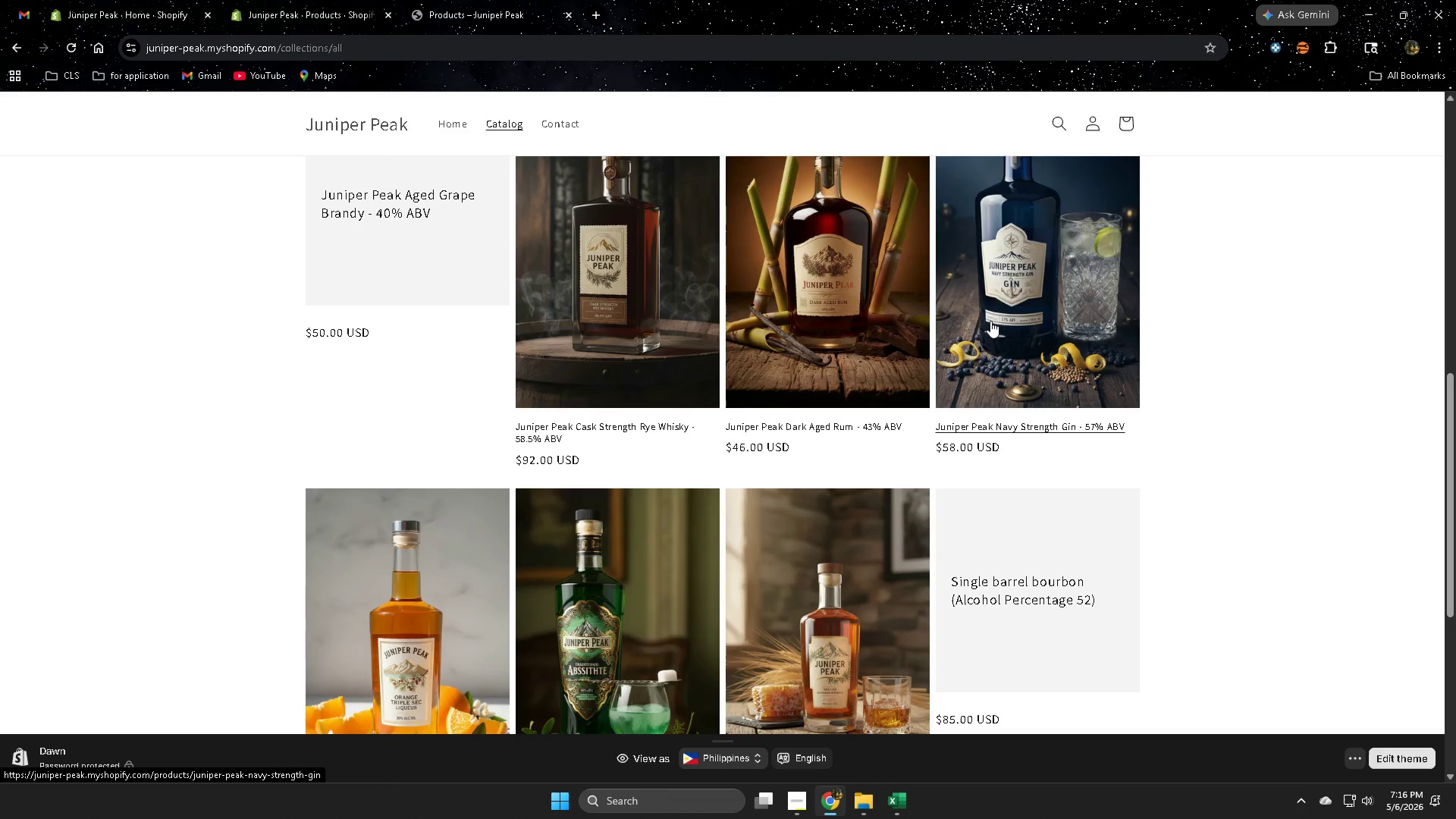 
scroll: coordinate [491, 573], scroll_direction: down, amount: 6.0
 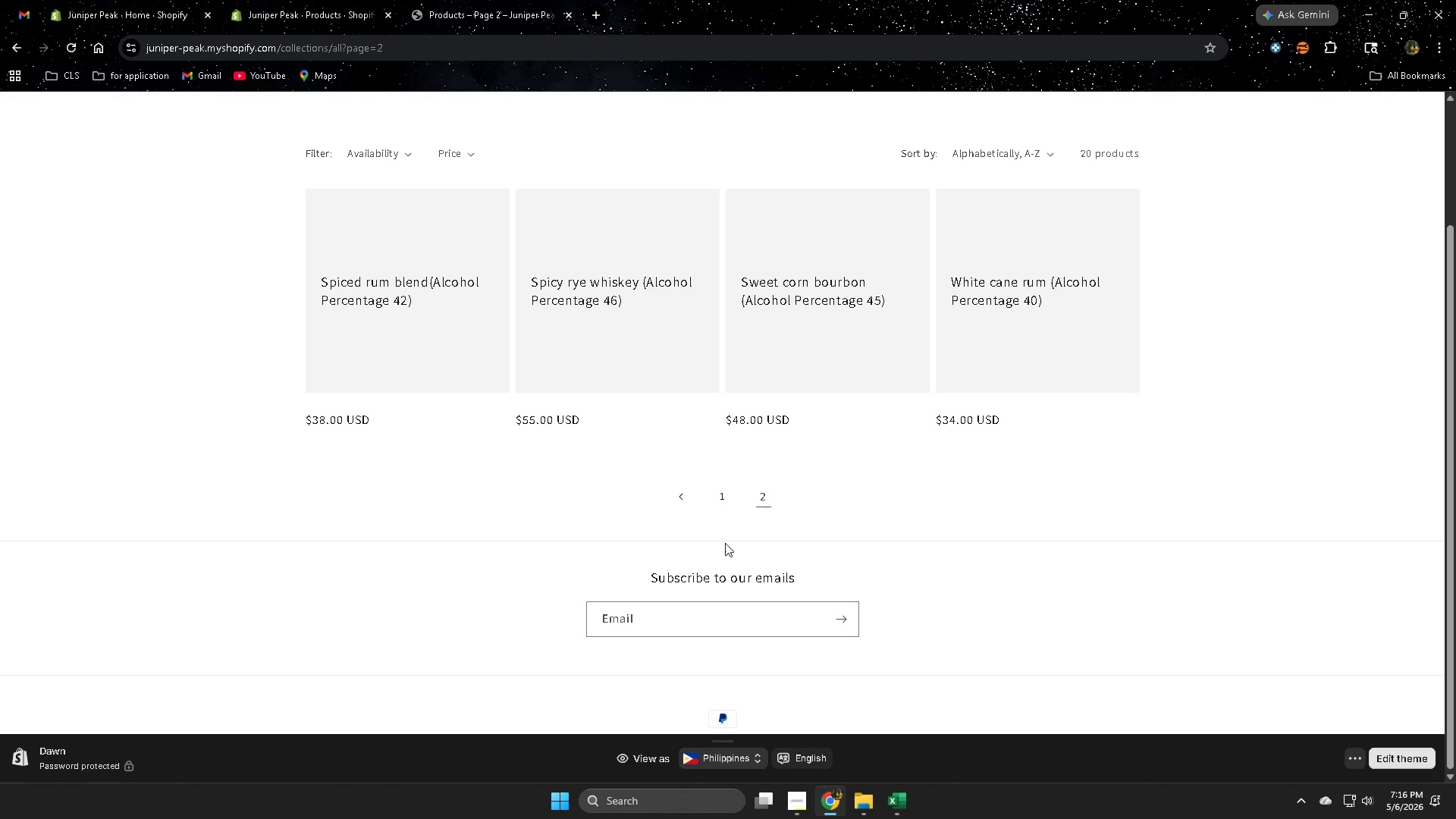 
left_click([717, 497])
 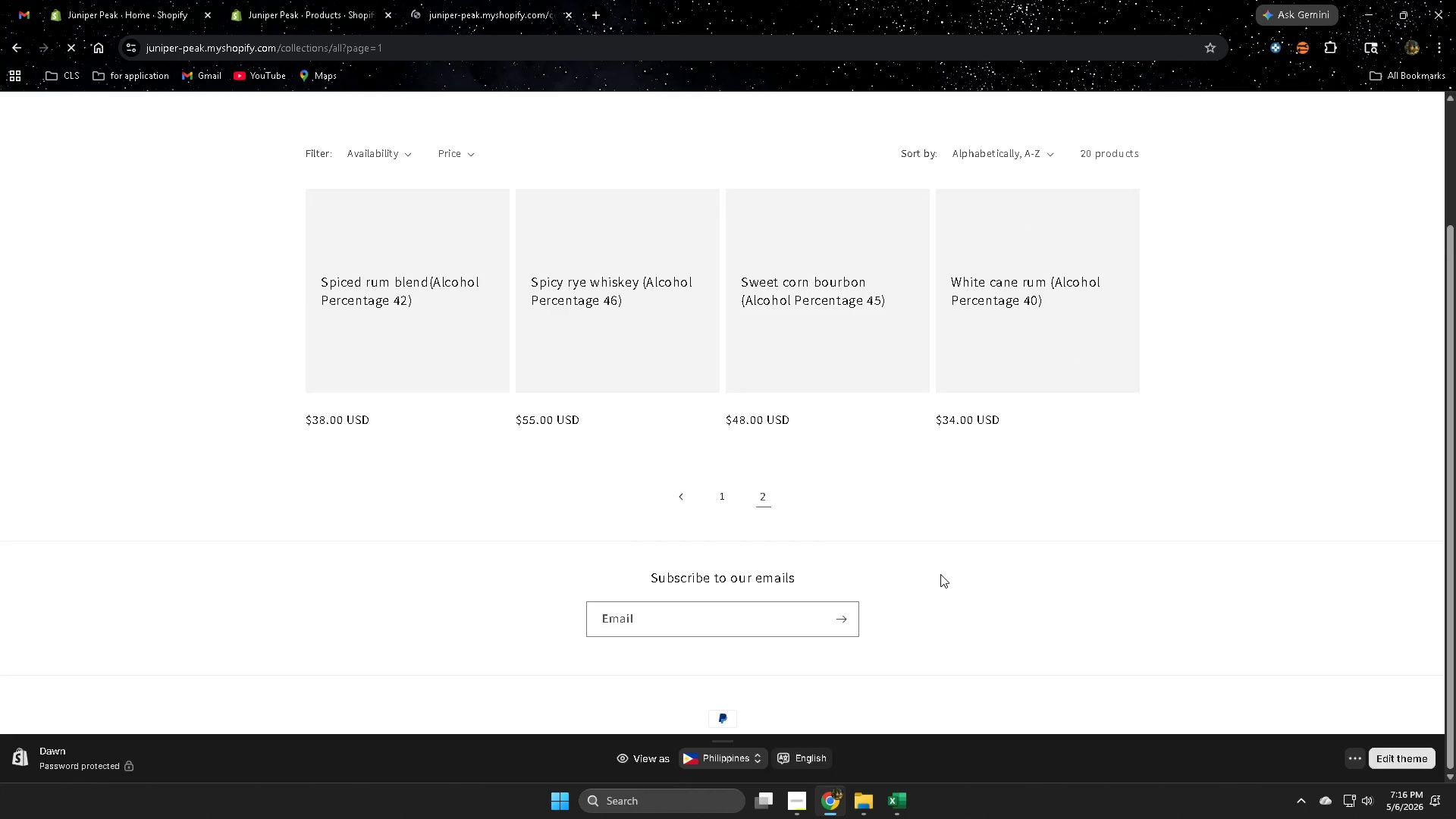 
scroll: coordinate [335, 628], scroll_direction: down, amount: 9.0
 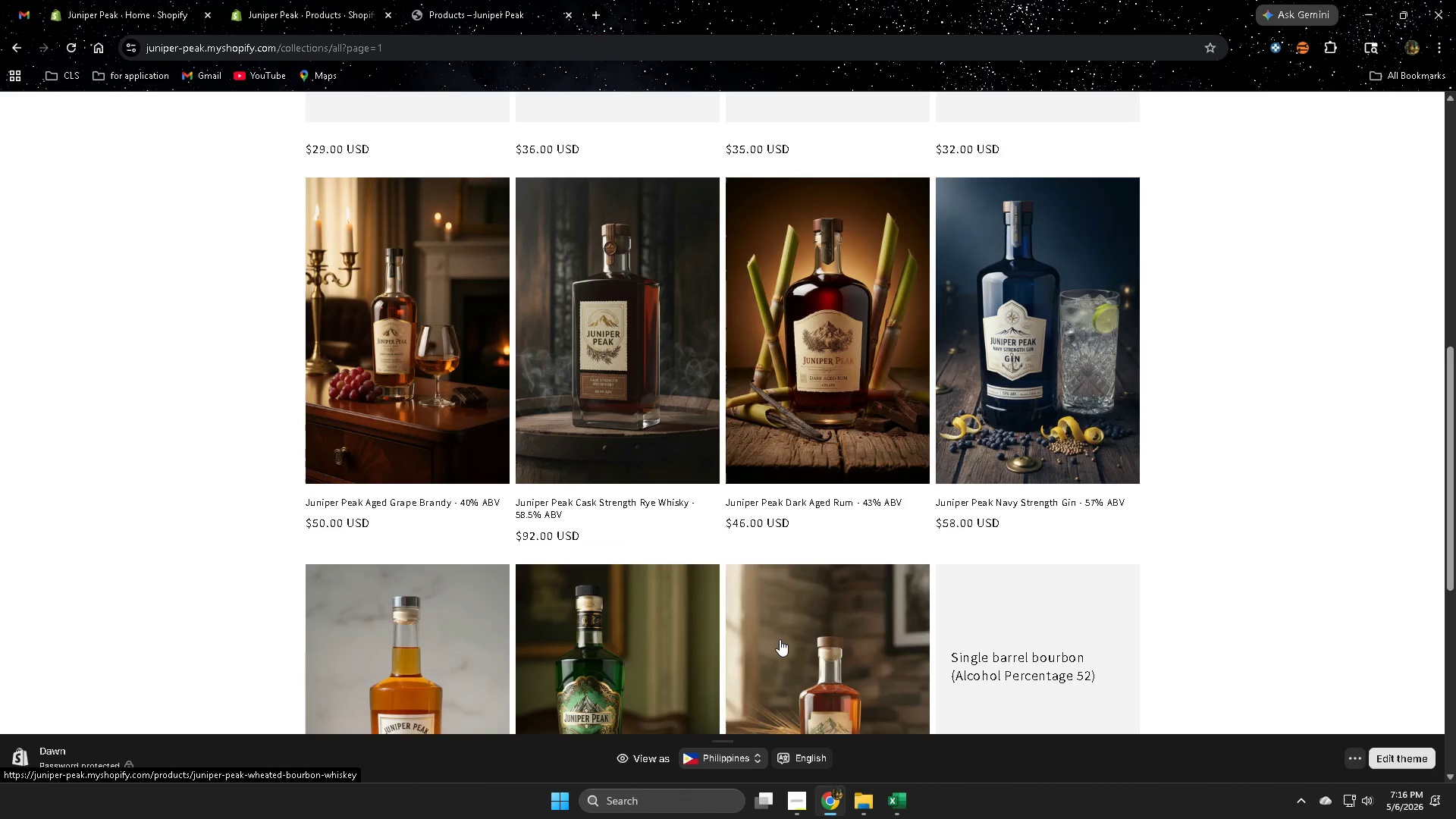 
scroll: coordinate [861, 561], scroll_direction: up, amount: 1.0
 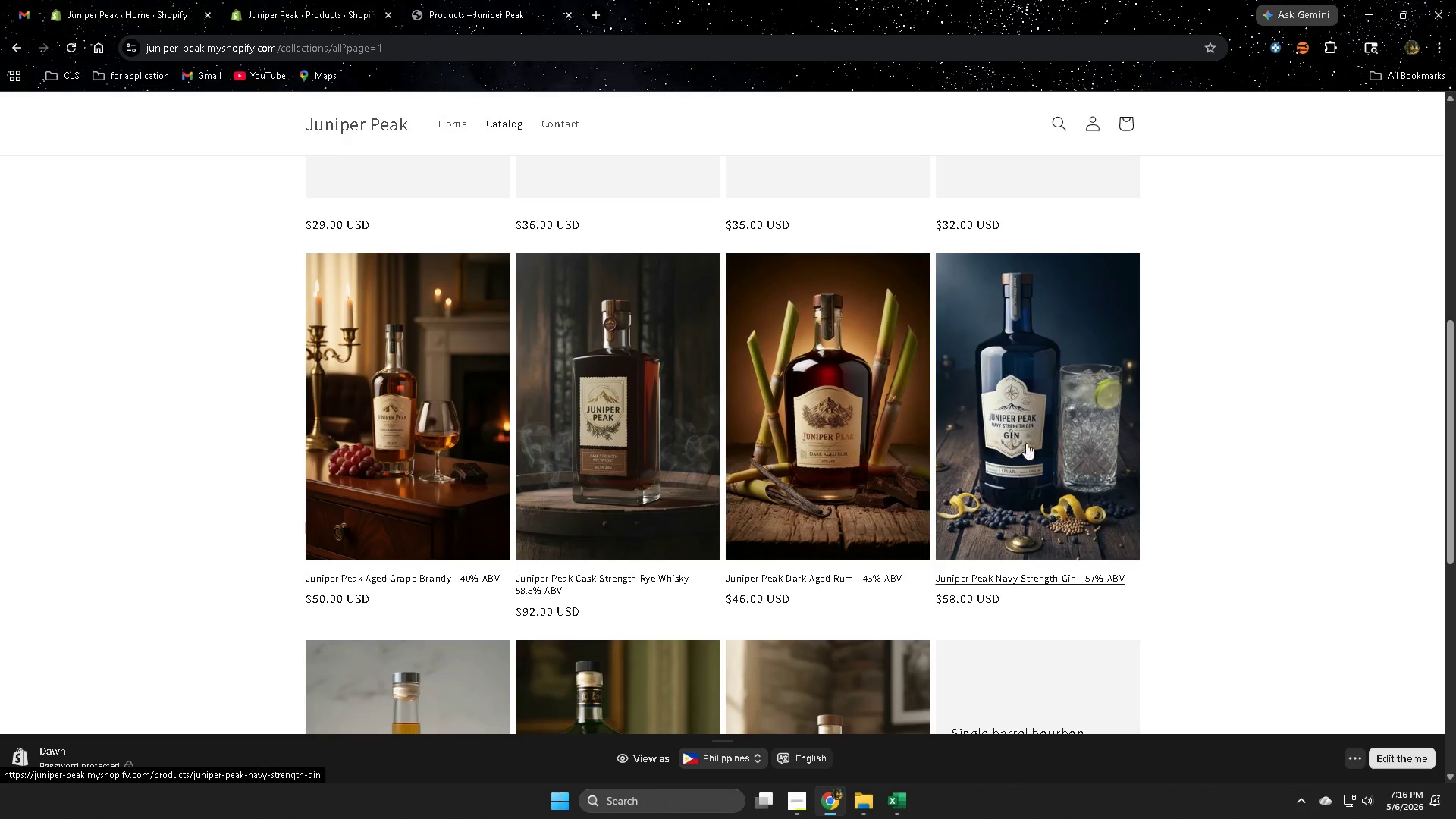 
left_click([1026, 436])
 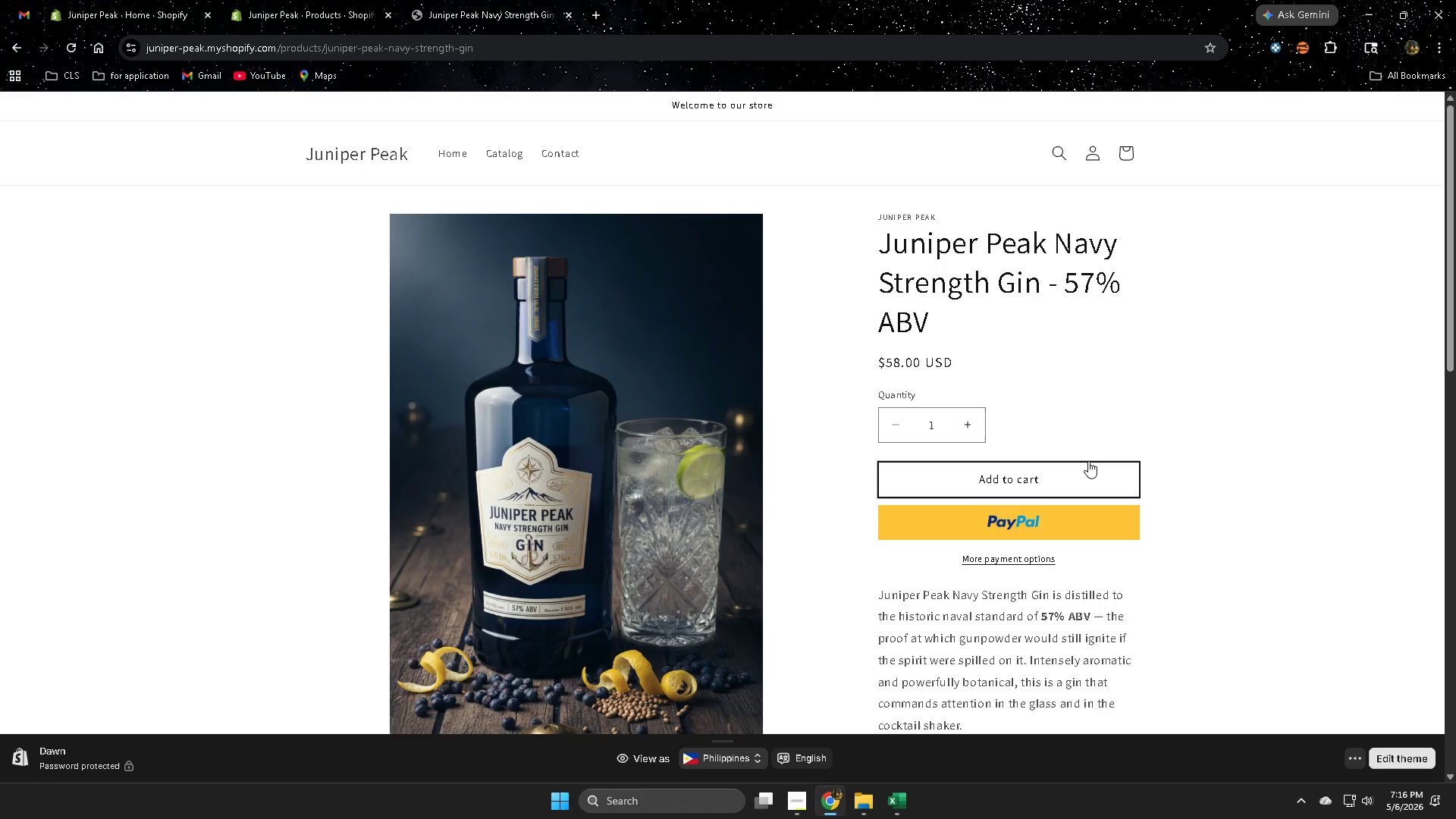 
scroll: coordinate [1148, 366], scroll_direction: down, amount: 2.0
 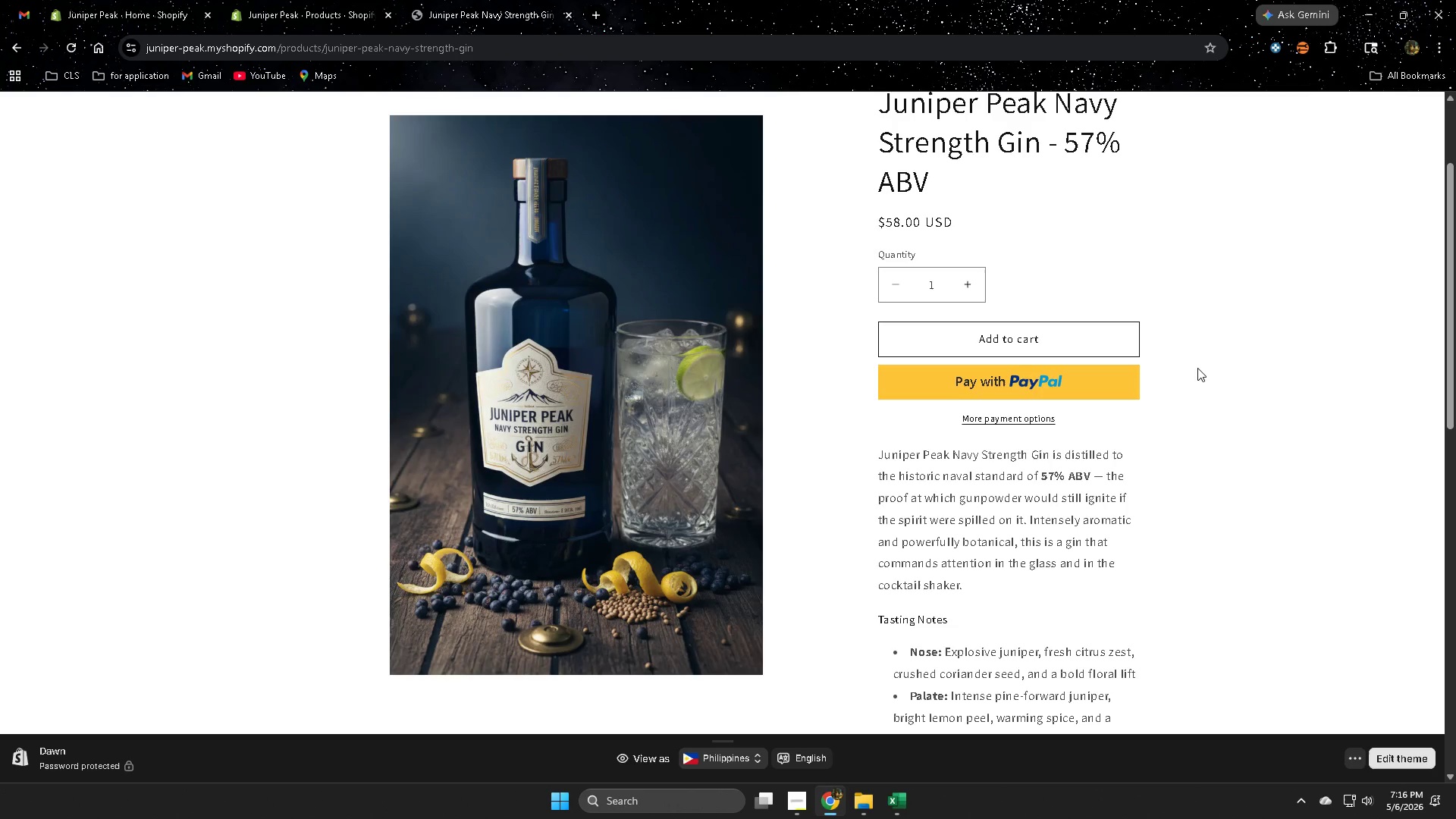 
scroll: coordinate [1197, 374], scroll_direction: up, amount: 2.0
 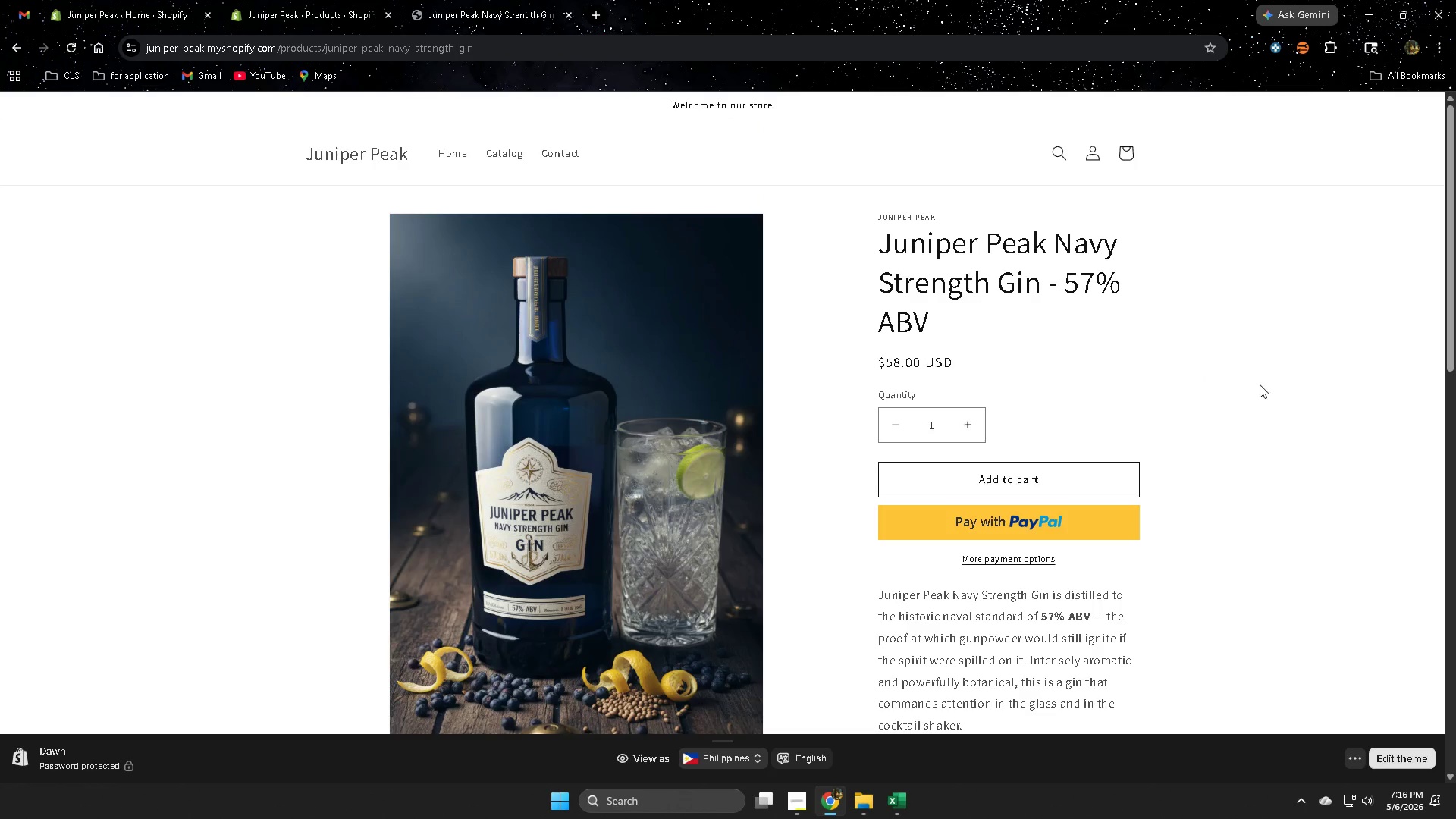 
scroll: coordinate [1284, 394], scroll_direction: down, amount: 2.0
 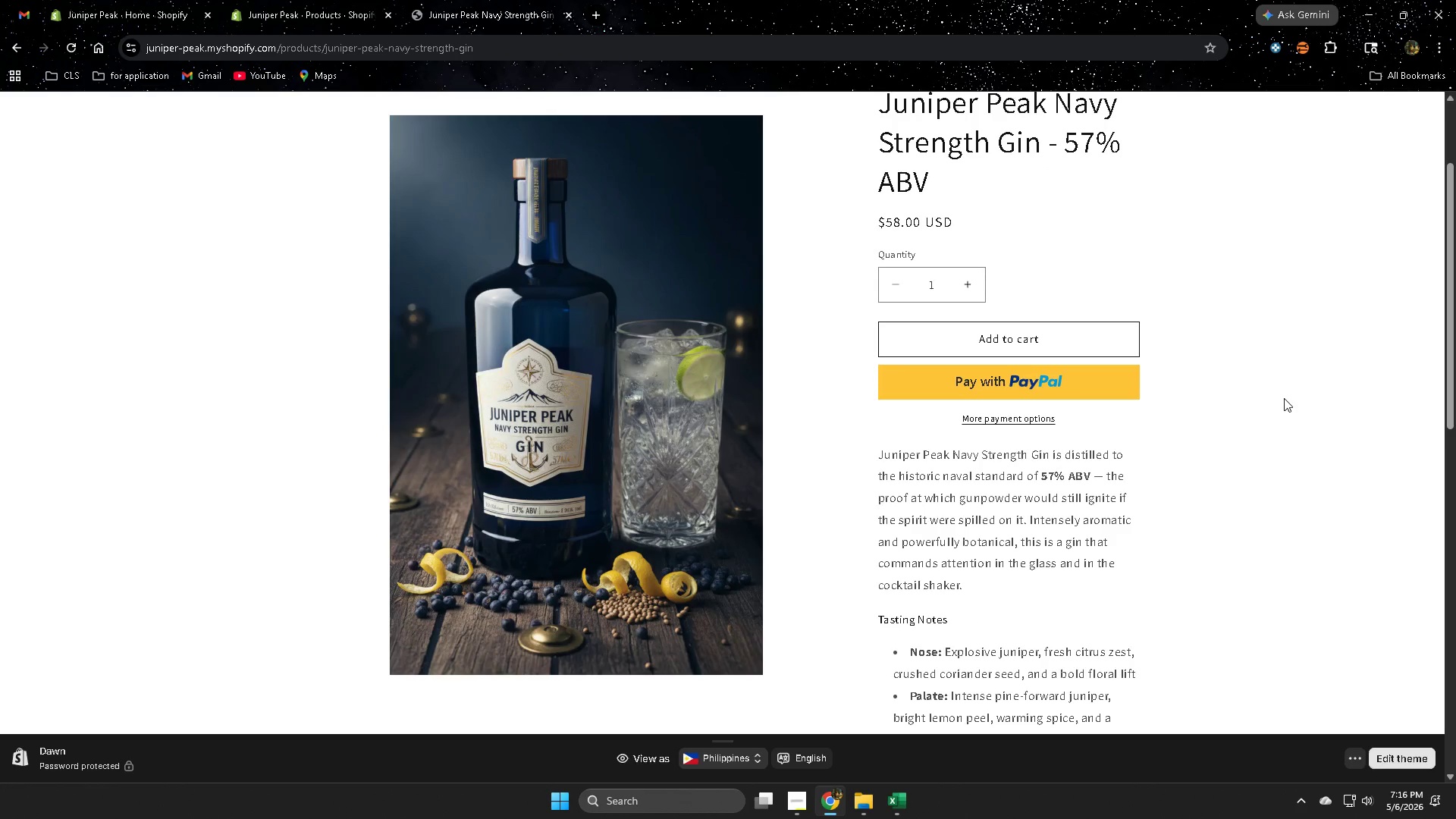 
scroll: coordinate [1284, 398], scroll_direction: up, amount: 2.0
 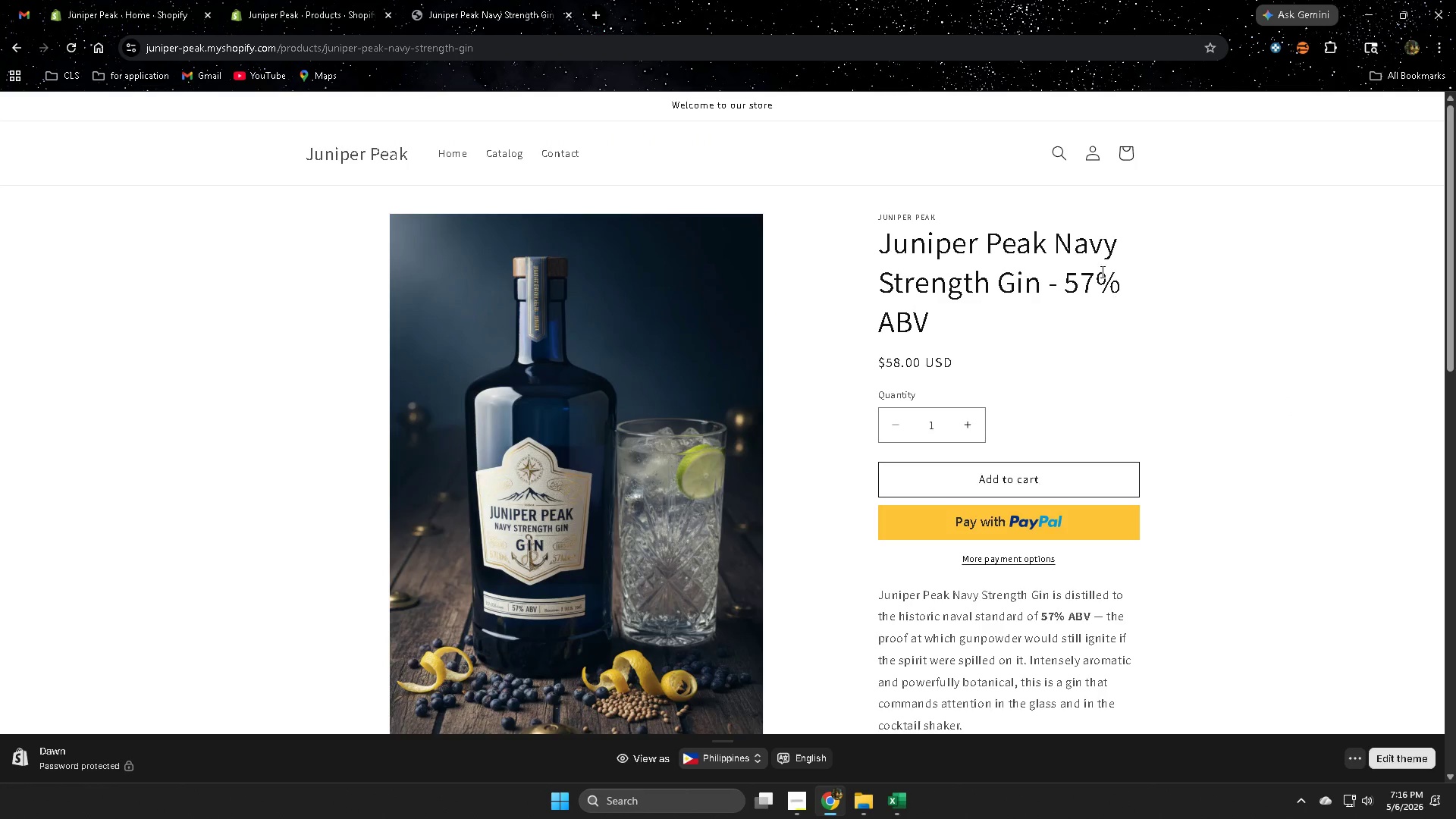 
left_click_drag(start_coordinate=[1064, 277], to_coordinate=[1134, 318])
 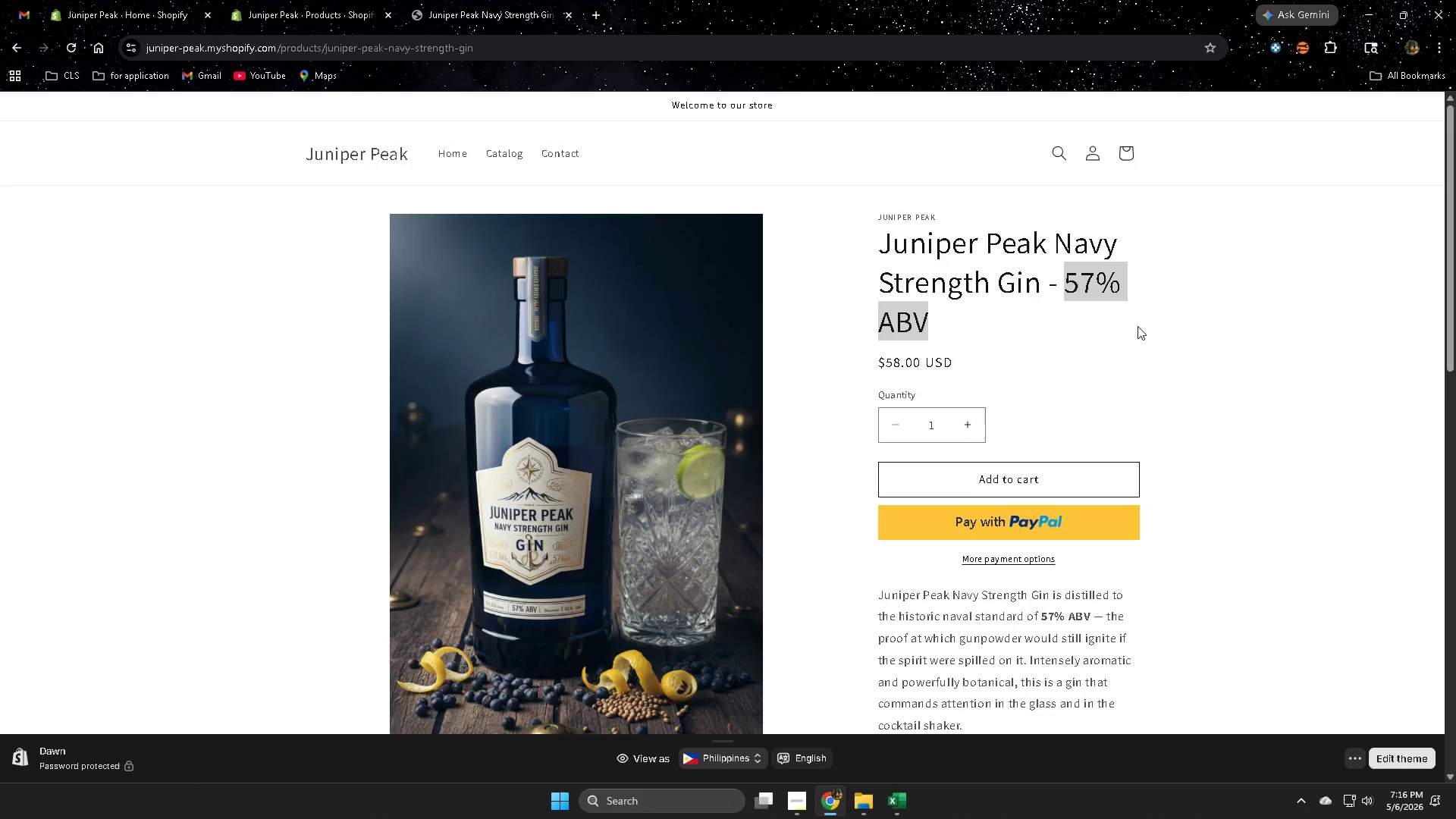 
scroll: coordinate [1138, 326], scroll_direction: down, amount: 2.0
 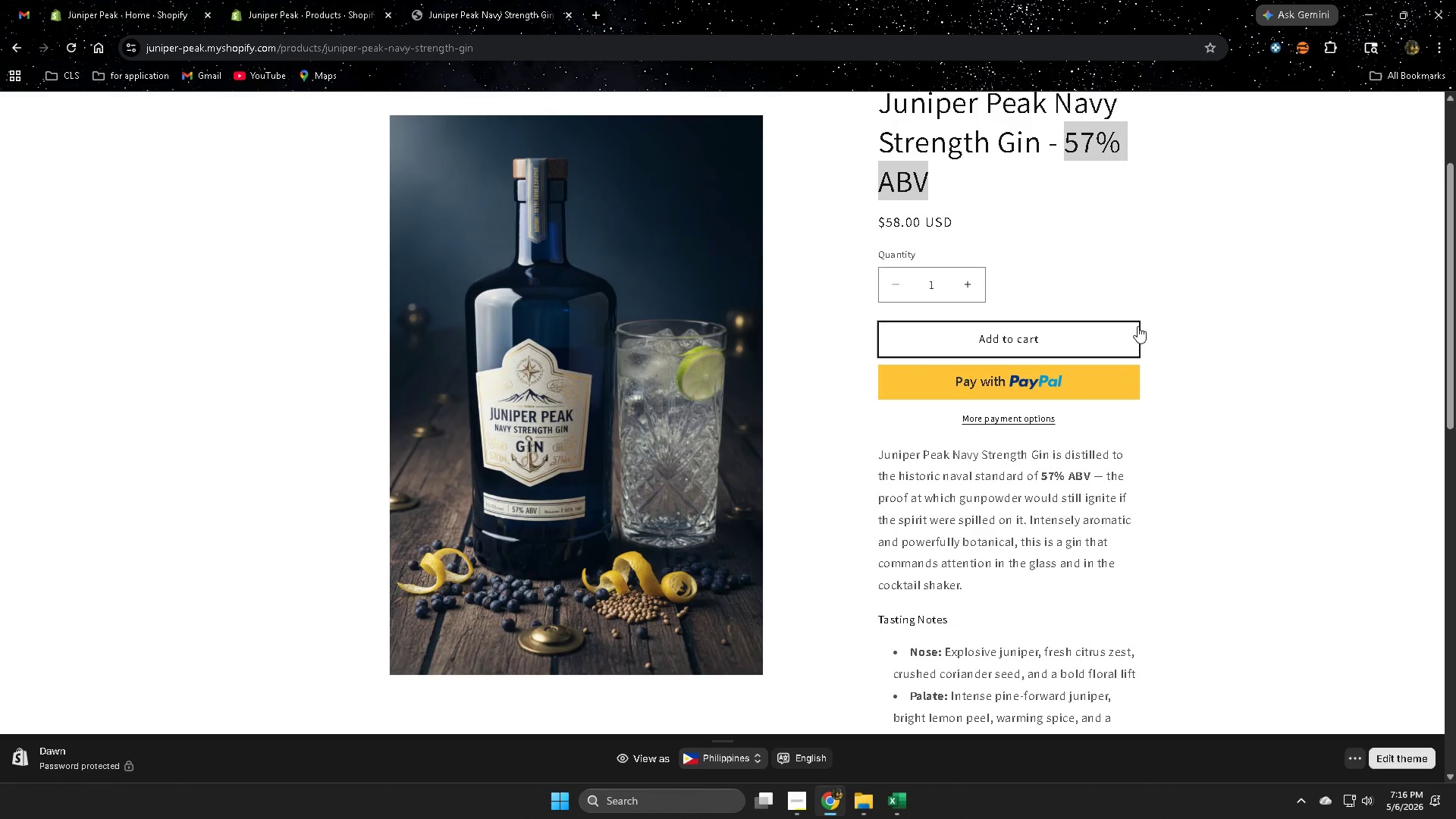 